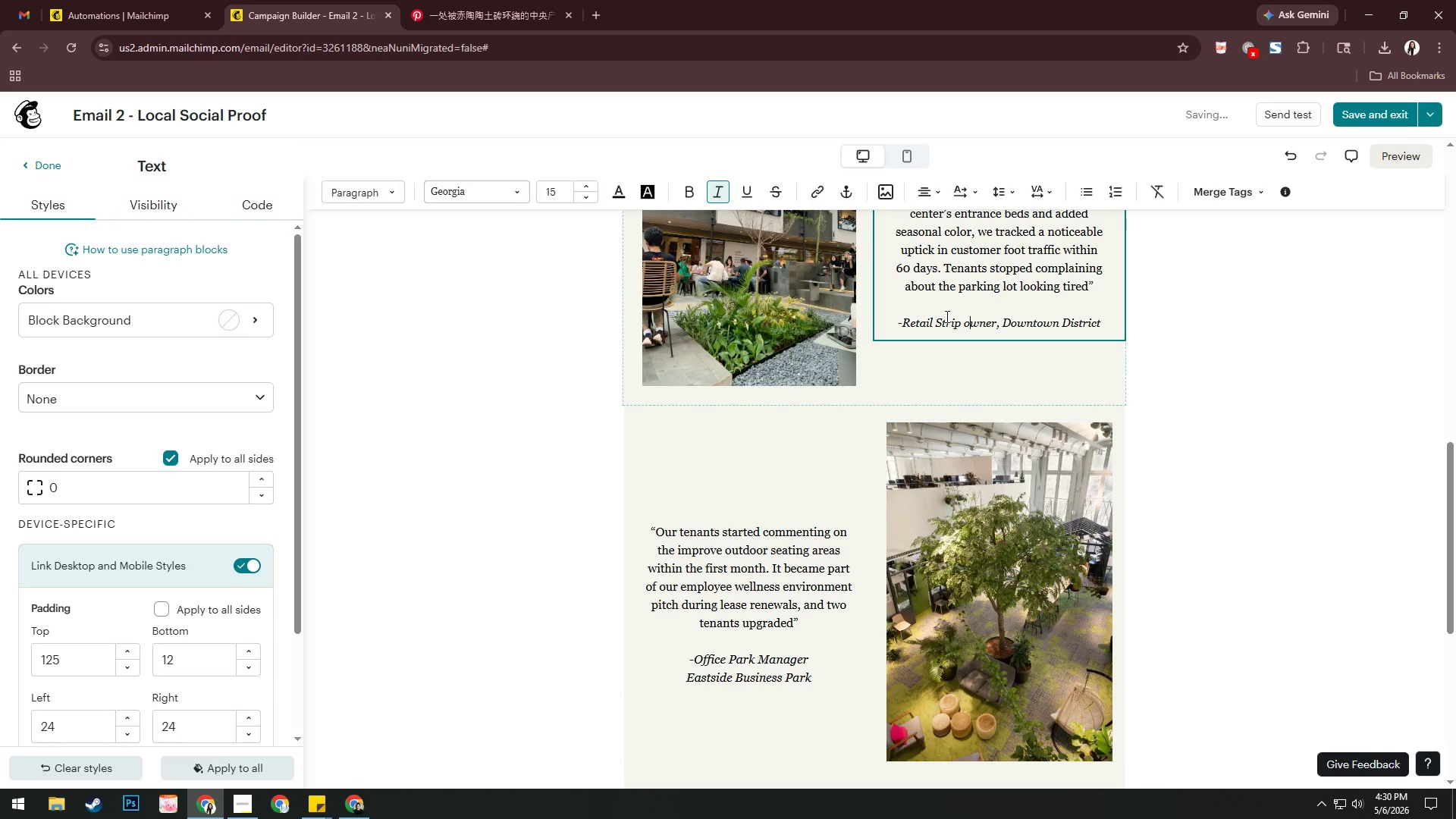 
key(Backspace)
 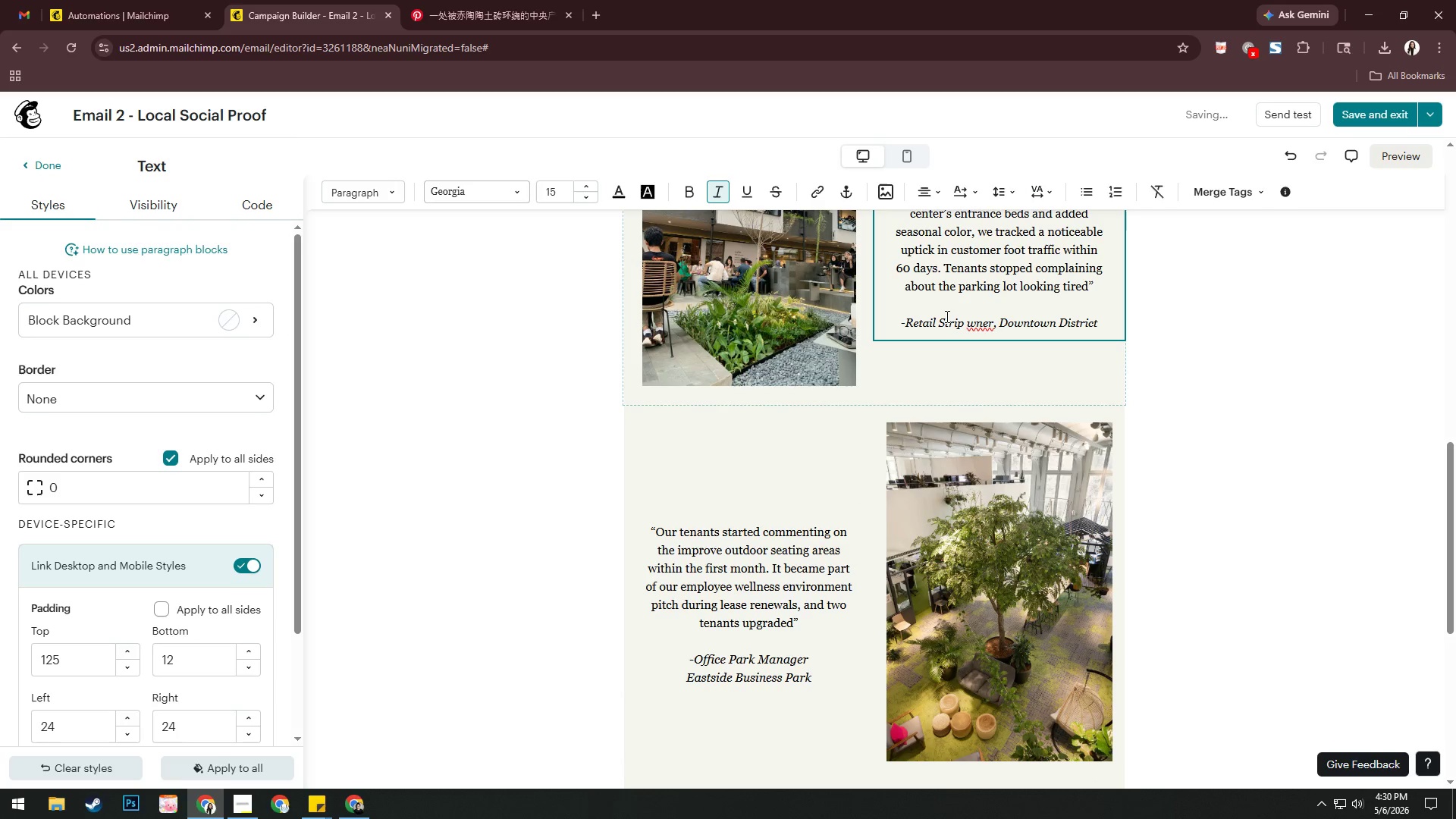 
key(Shift+O)
 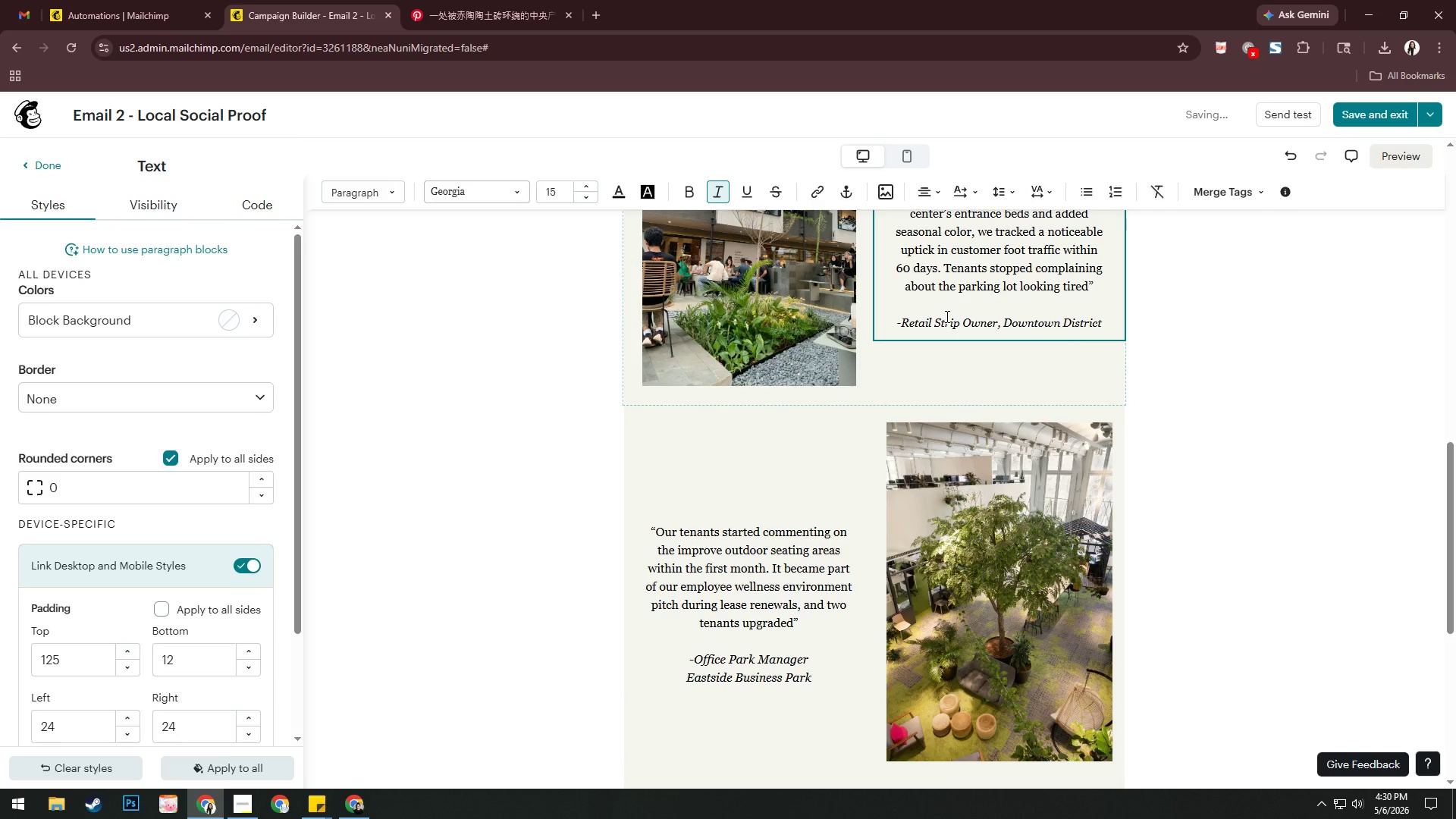 
key(ArrowRight)
 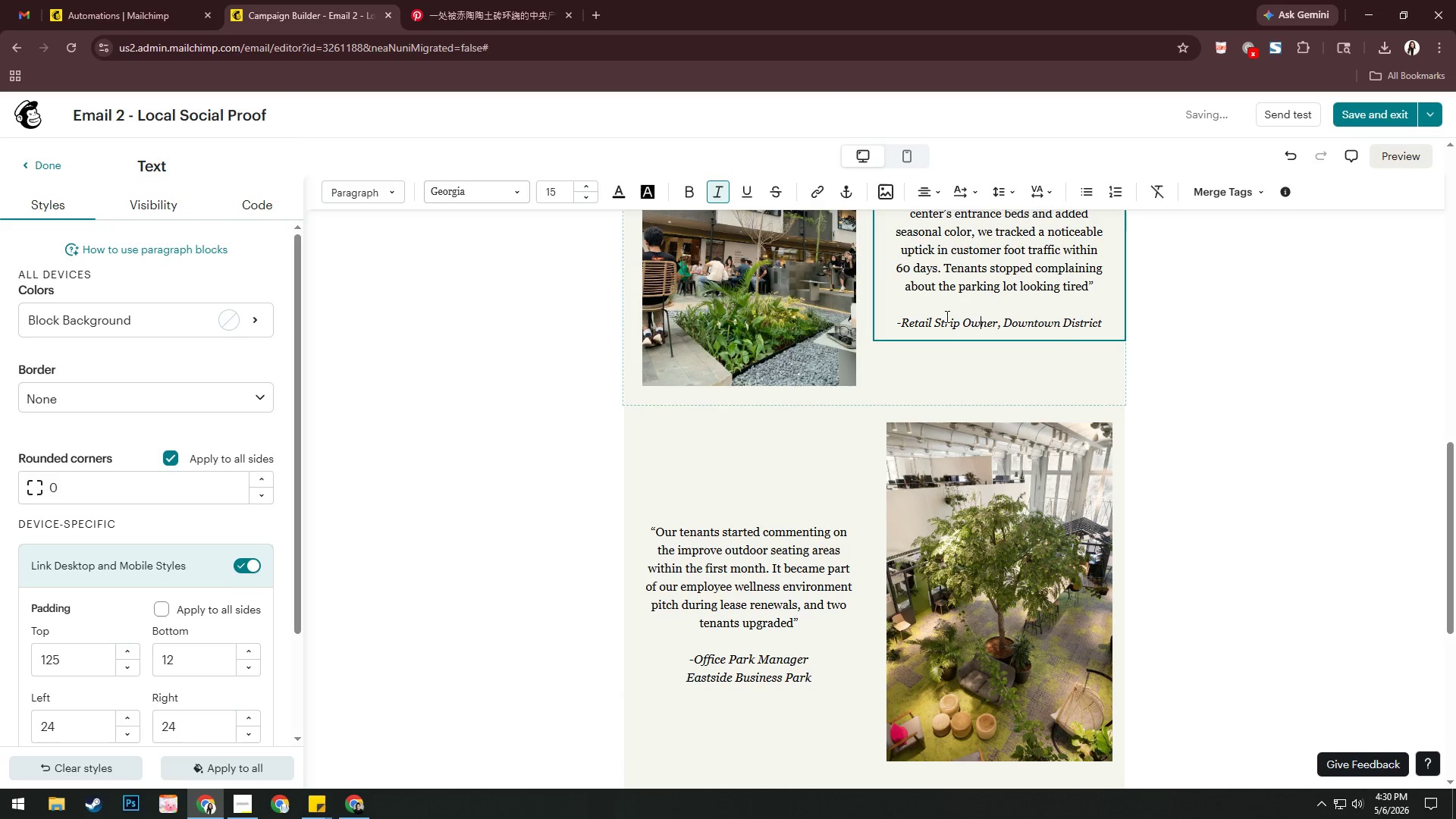 
key(ArrowRight)
 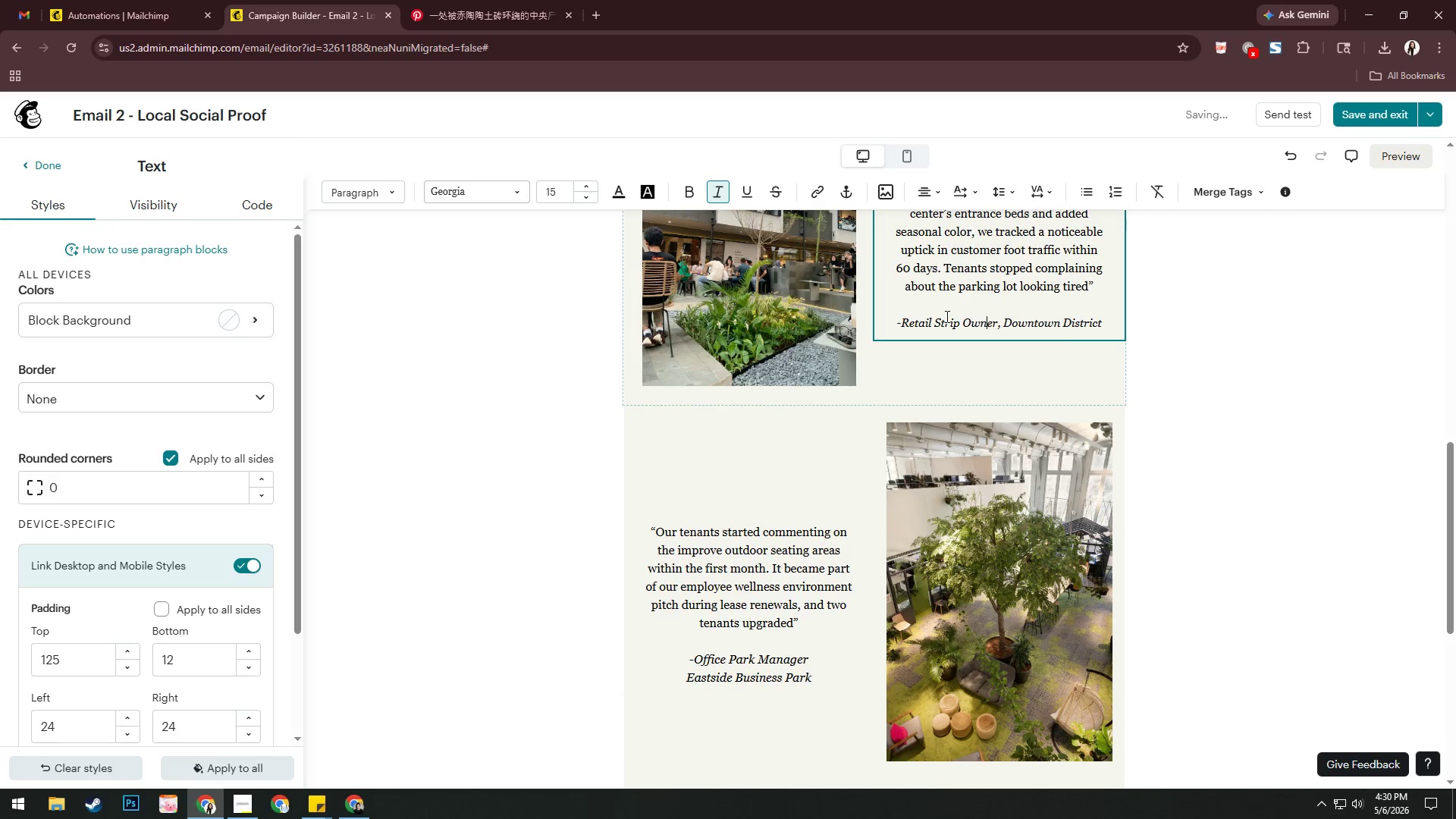 
key(ArrowRight)
 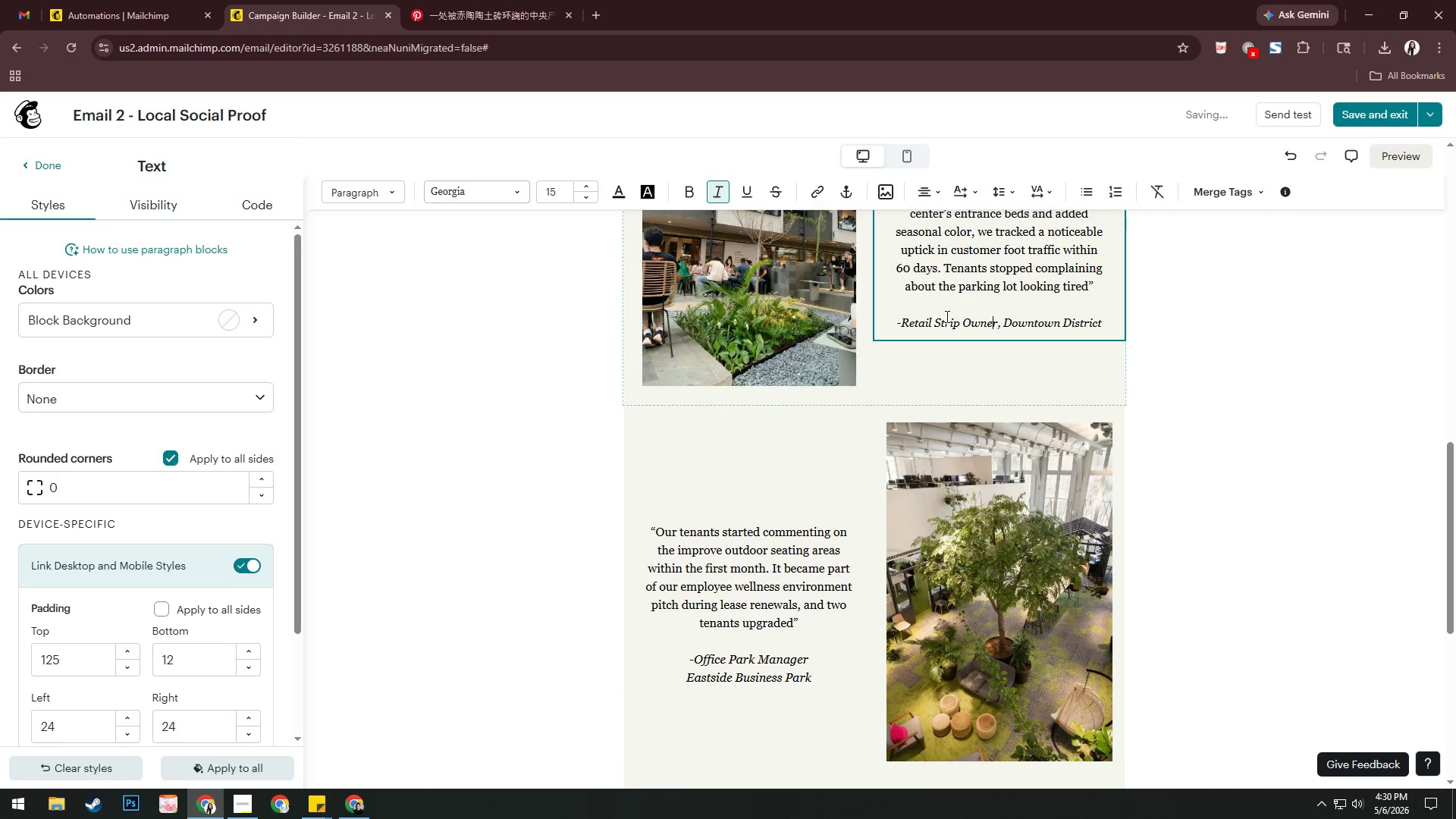 
key(ArrowRight)
 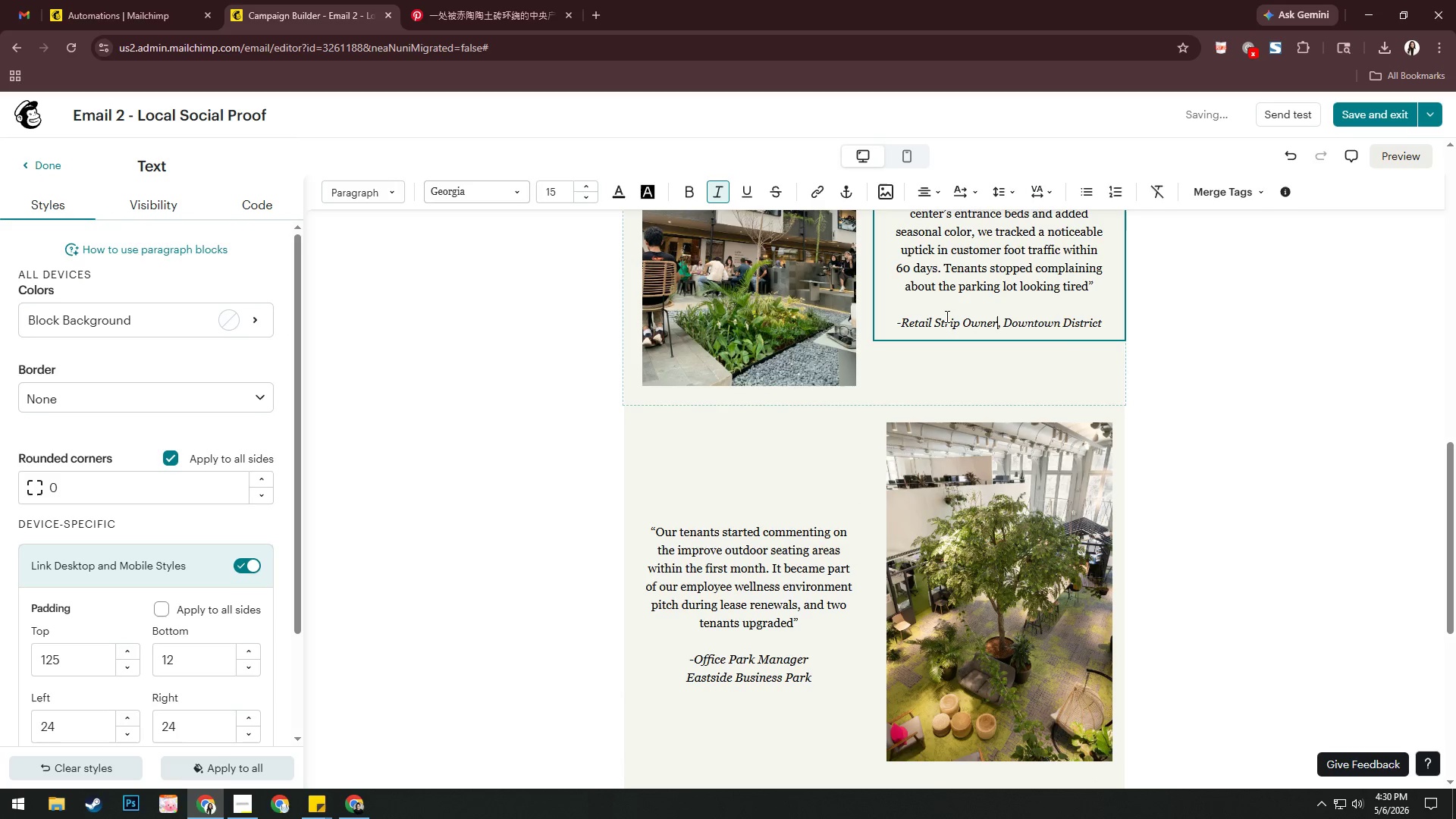 
key(ArrowRight)
 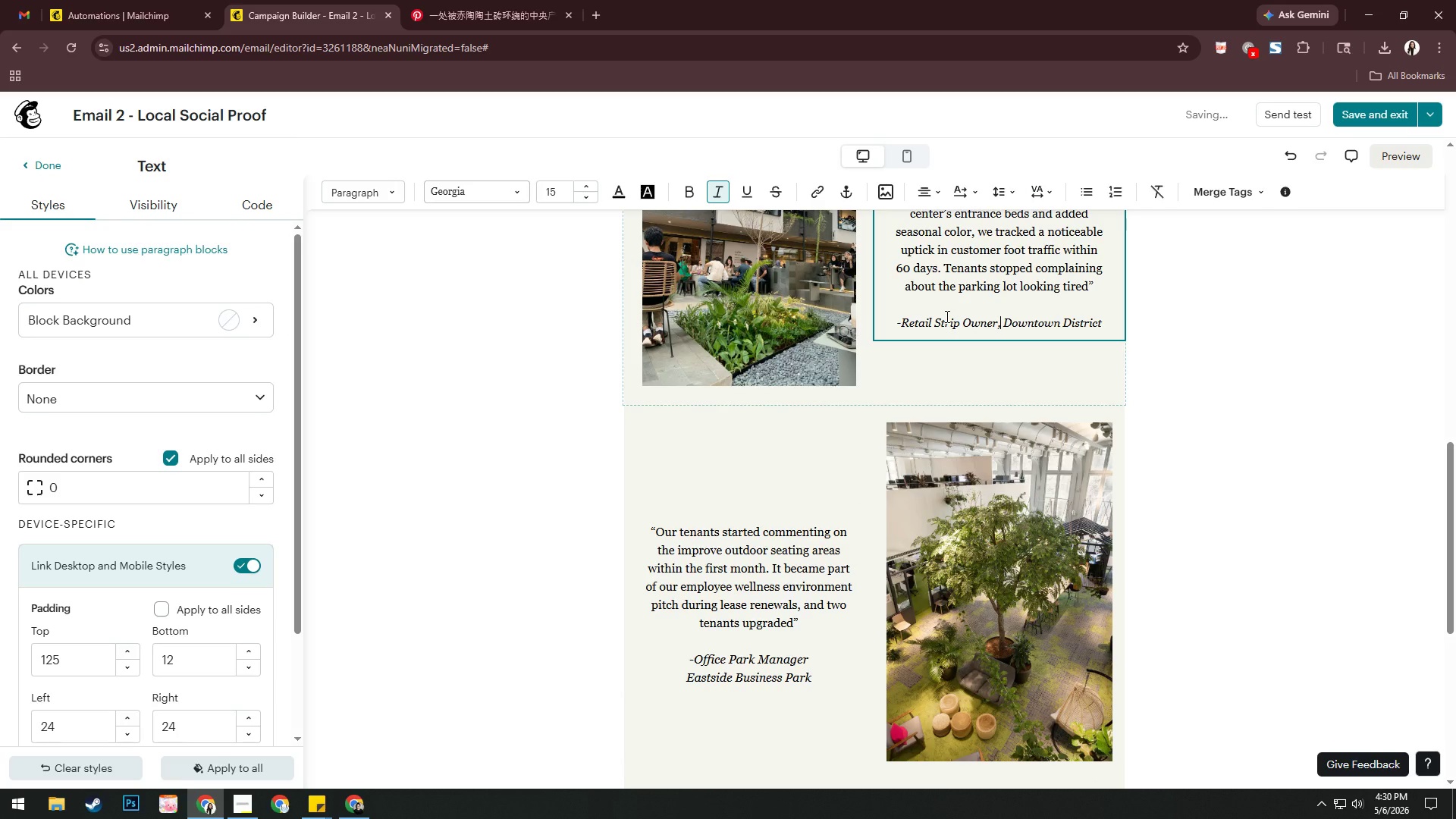 
key(ArrowRight)
 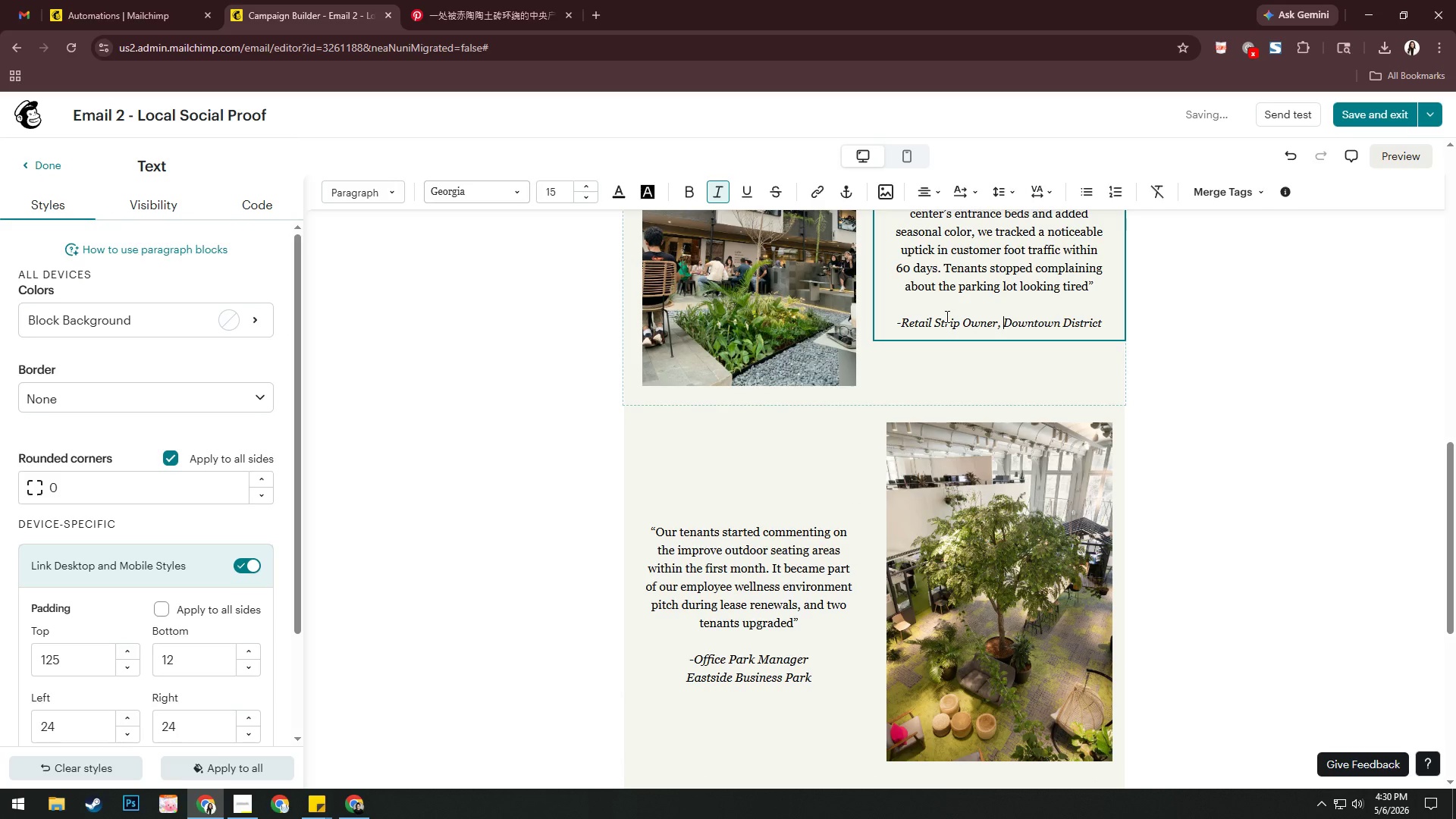 
key(Backspace)
 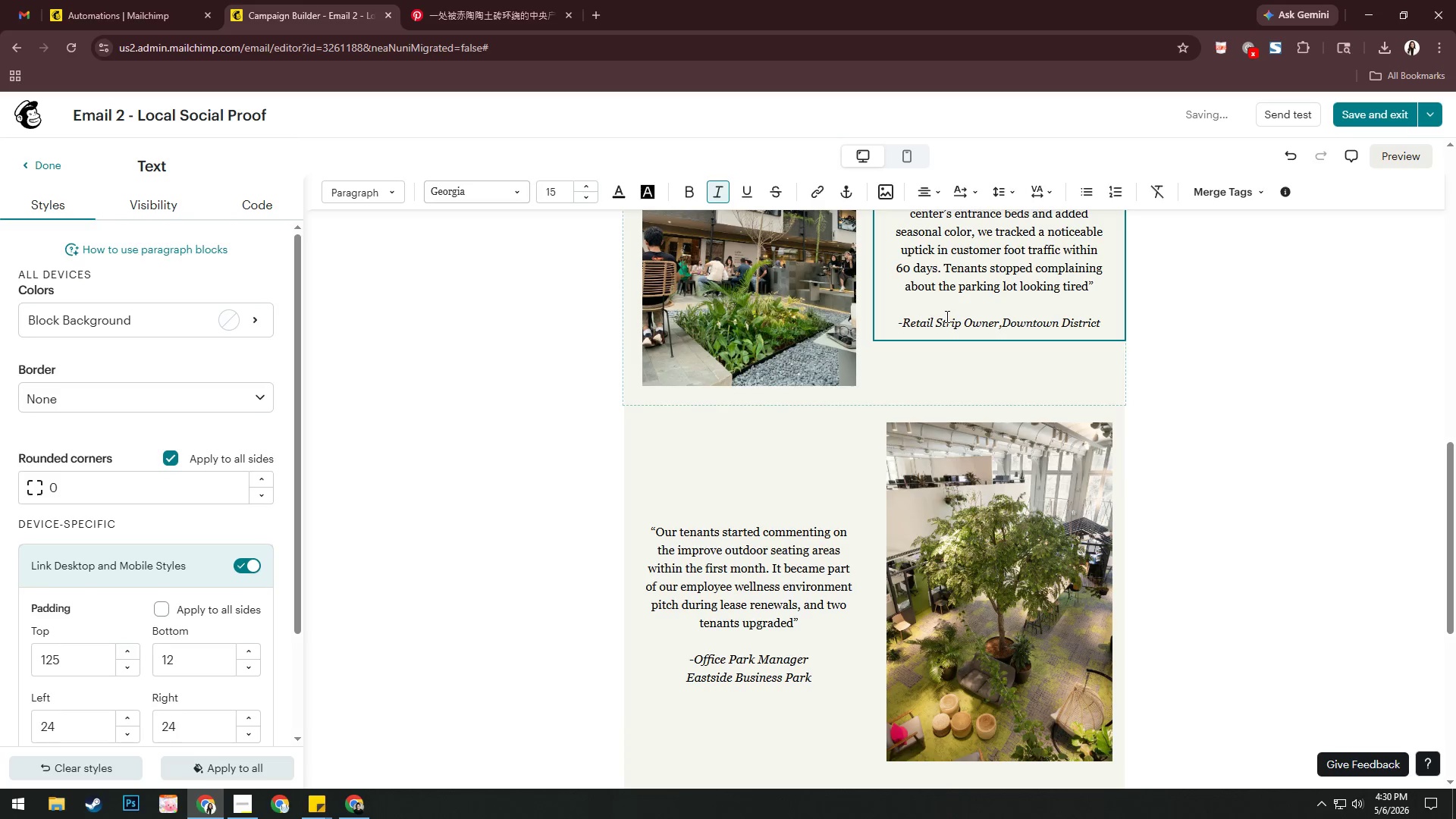 
key(Enter)
 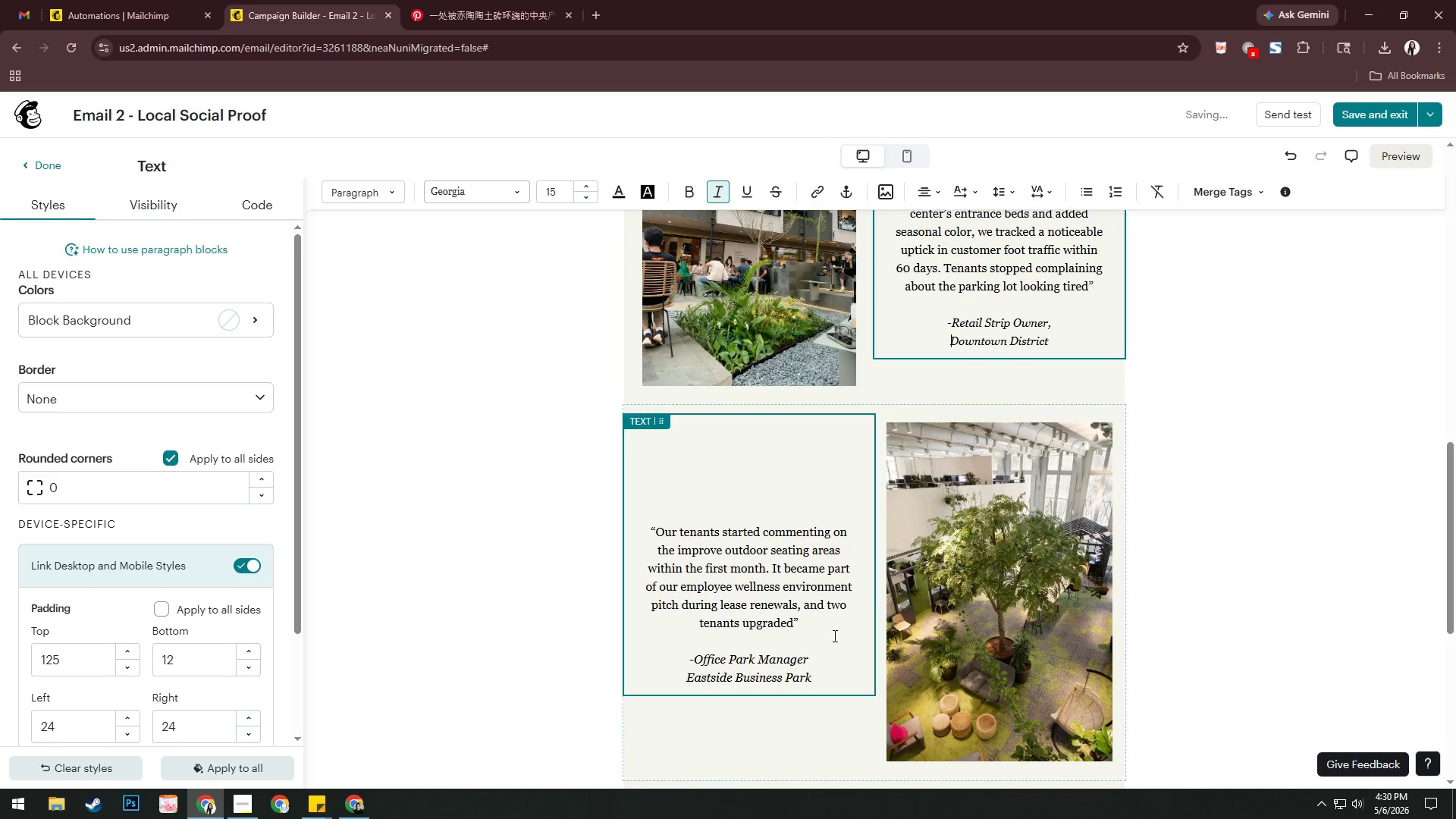 
left_click([807, 665])
 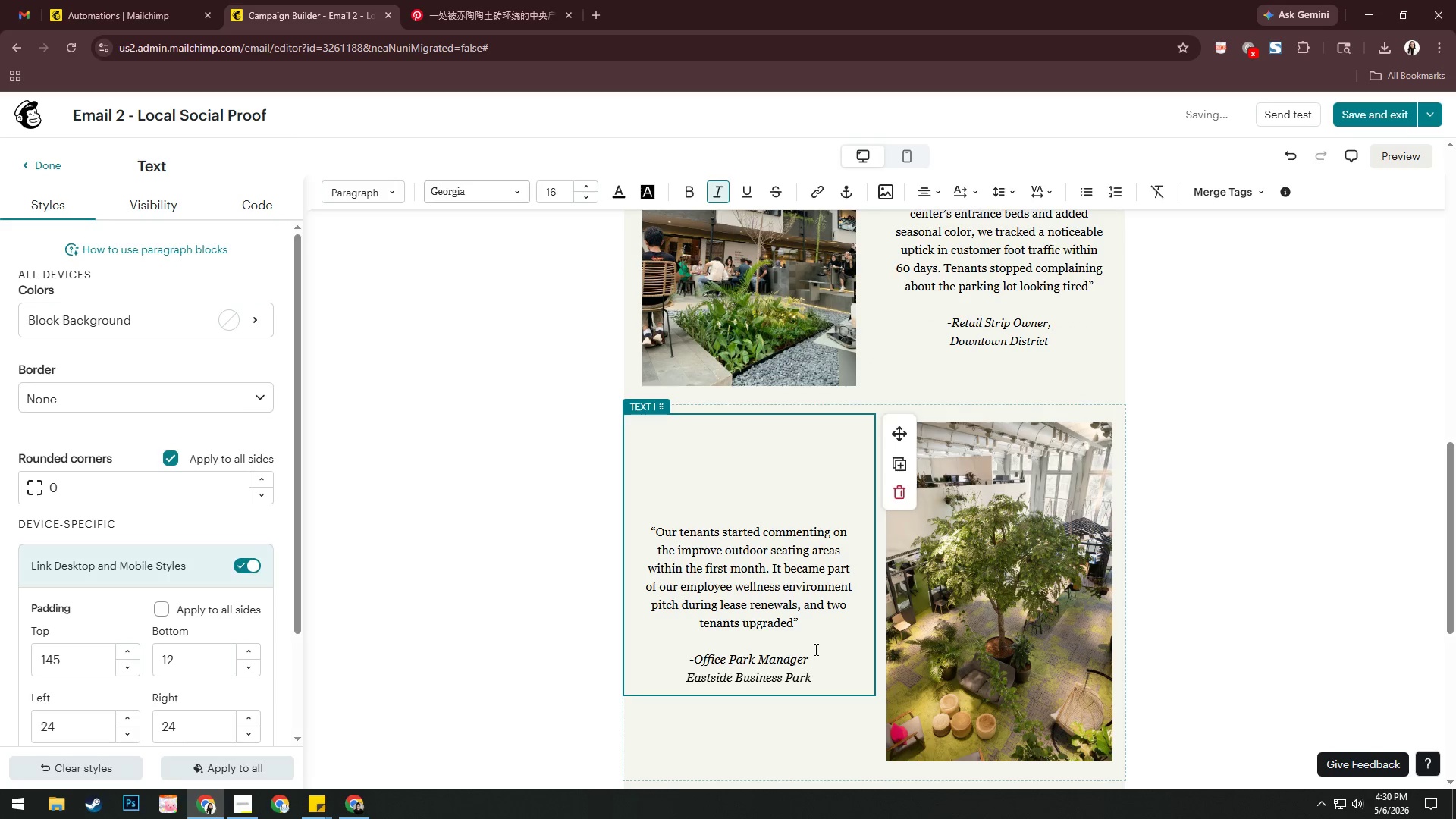 
key(Comma)
 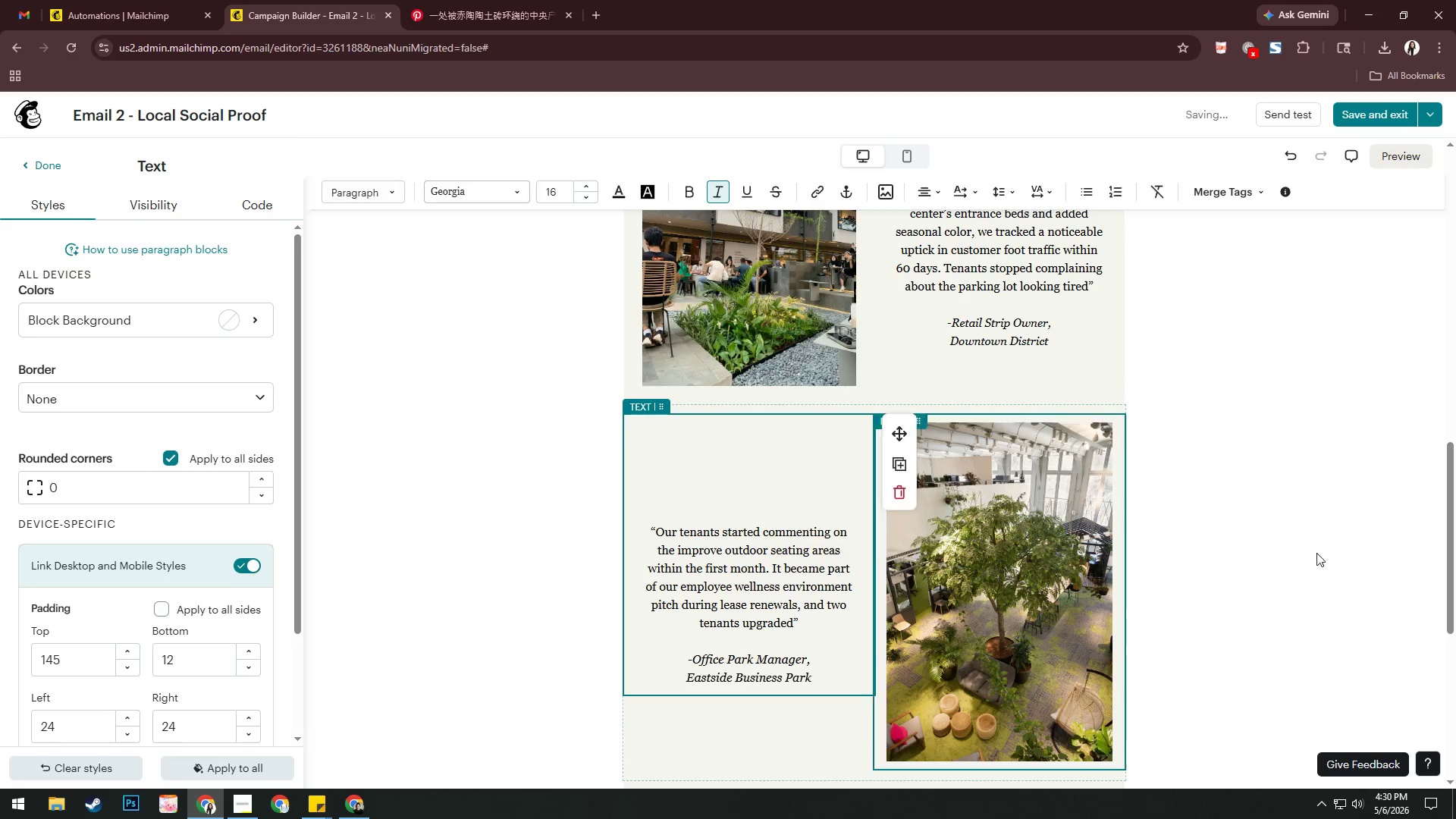 
left_click([1325, 552])
 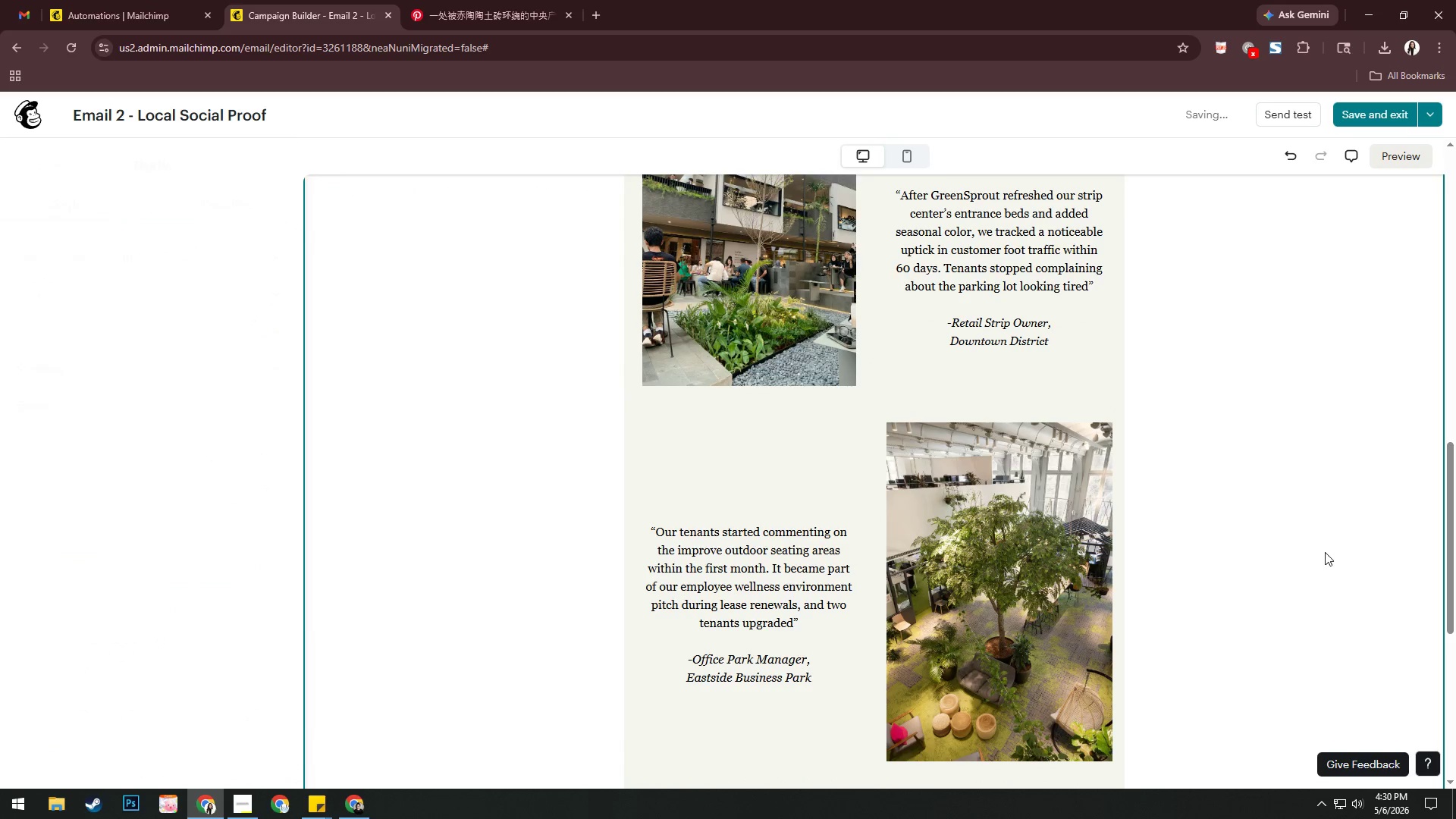 
scroll: coordinate [1314, 558], scroll_direction: down, amount: 3.0
 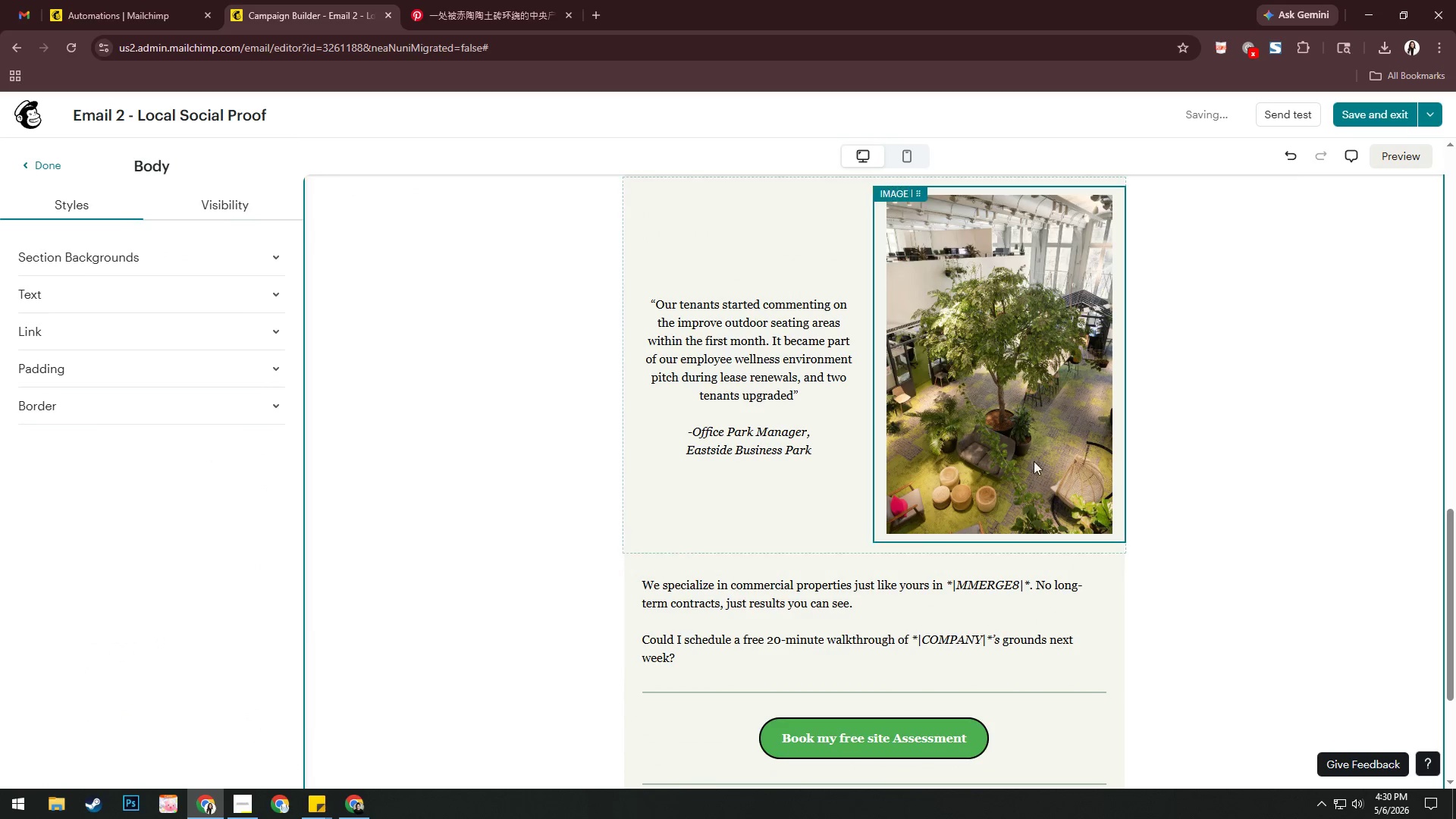 
left_click([1024, 489])
 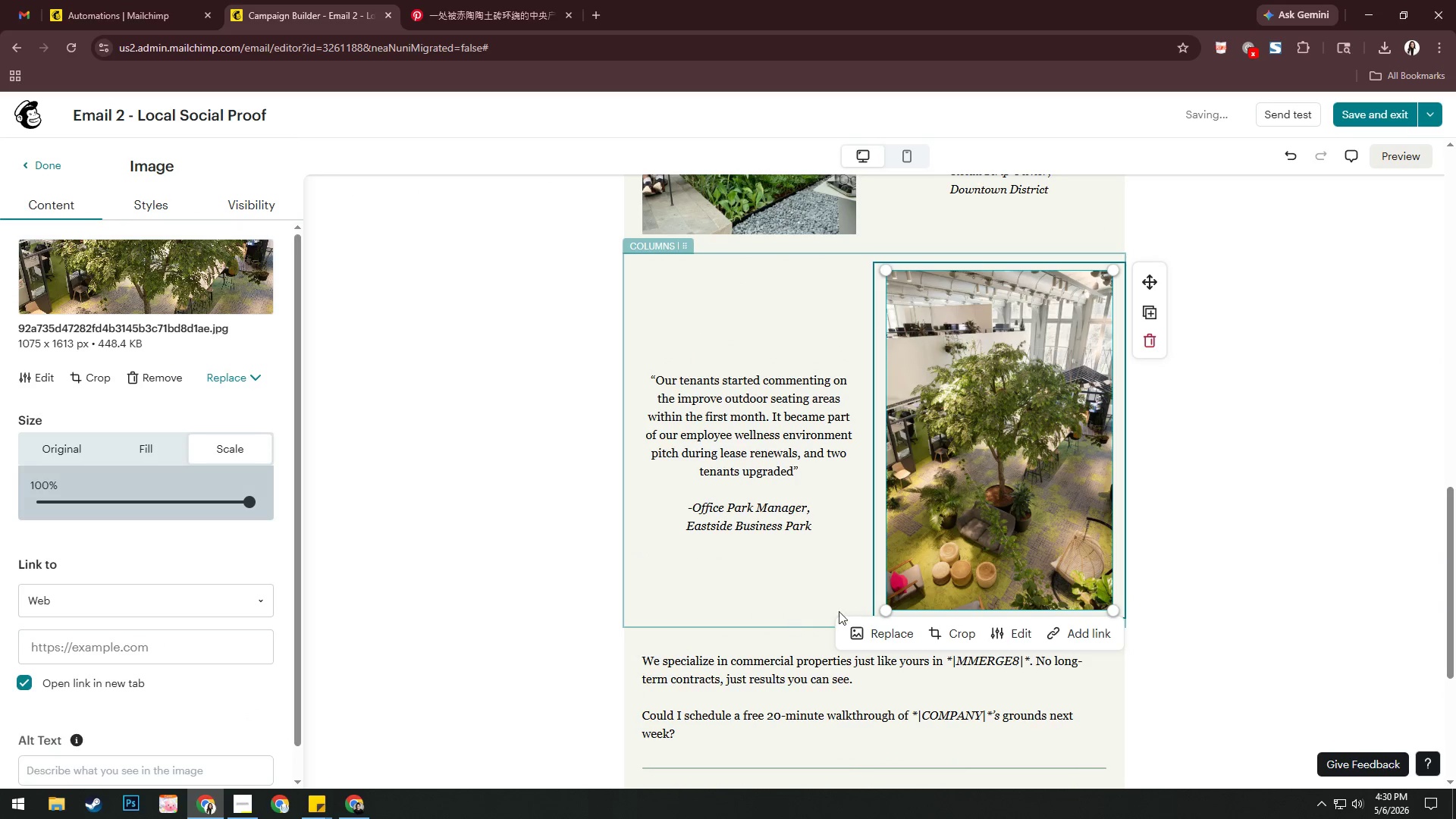 
scroll: coordinate [1031, 465], scroll_direction: up, amount: 1.0
 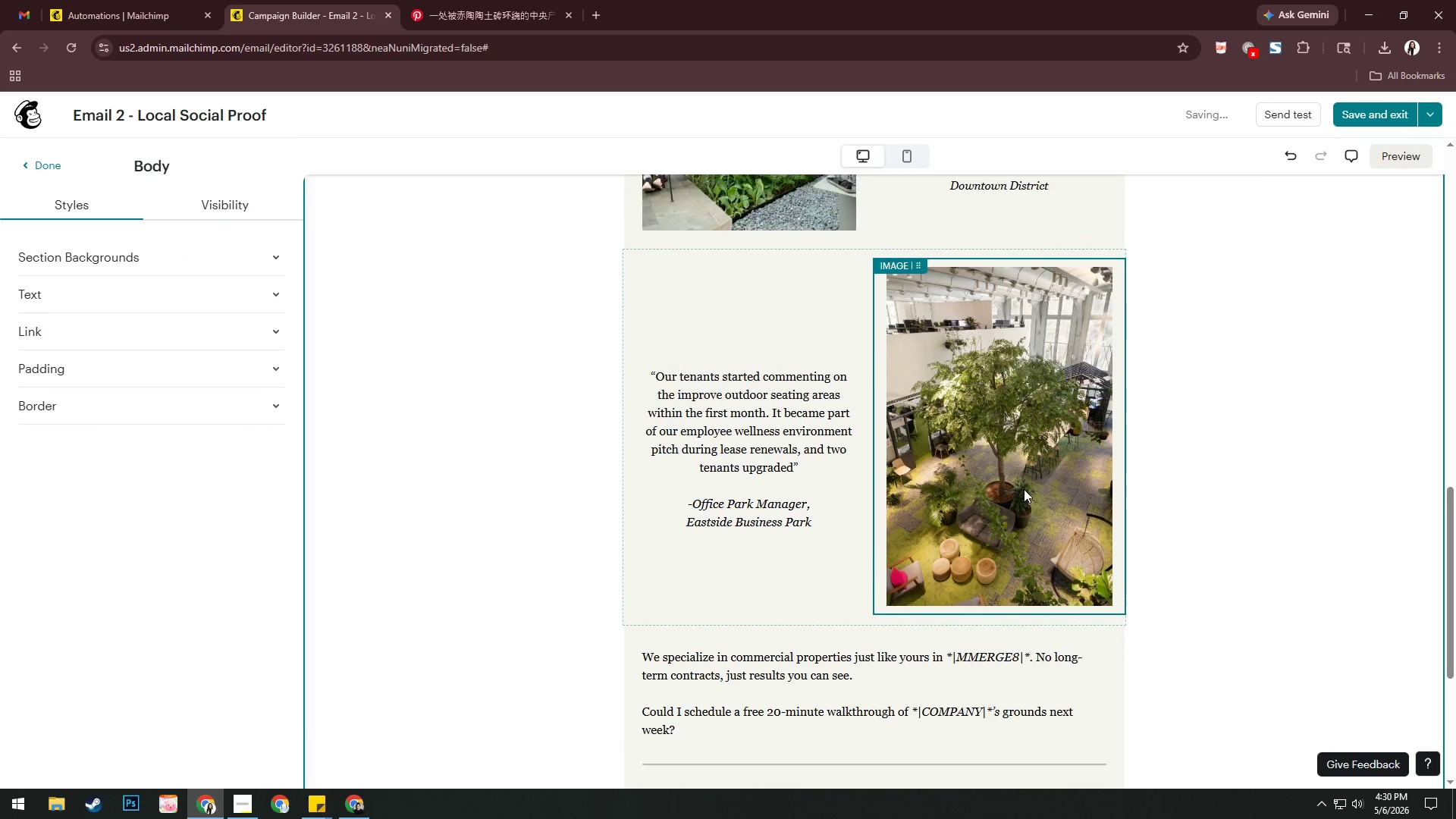 
left_click([875, 631])
 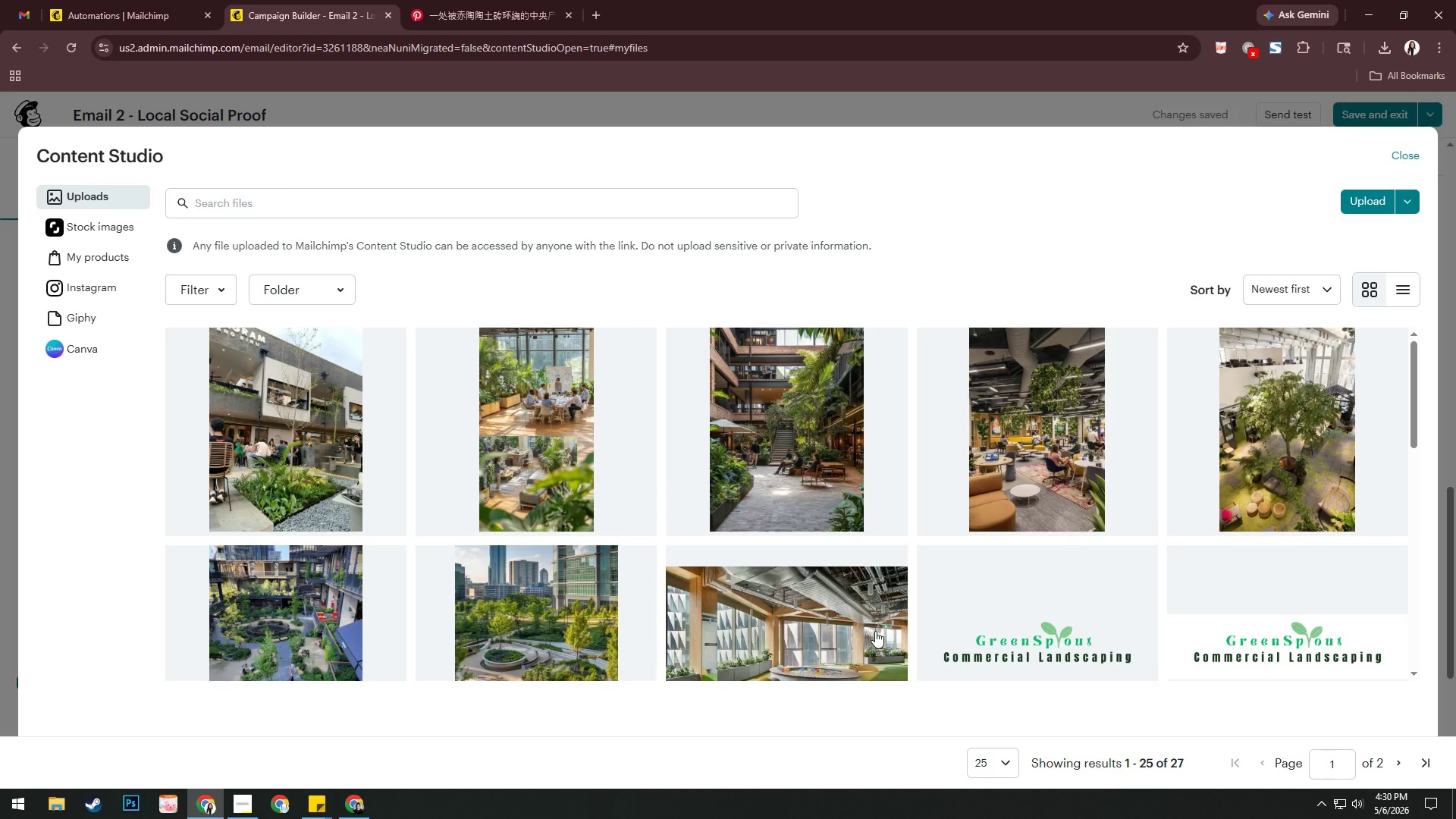 
wait(9.67)
 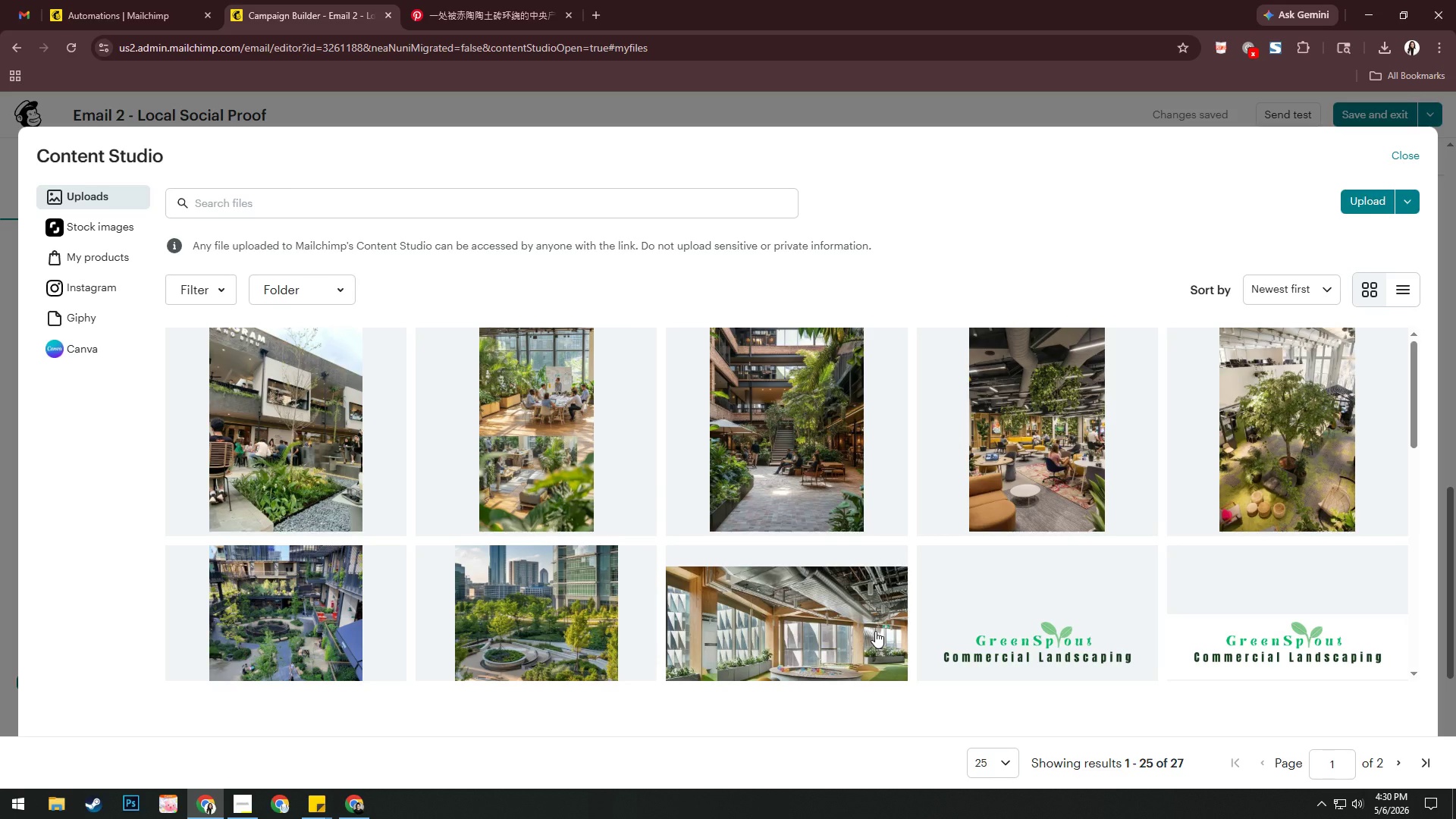 
left_click([1385, 208])
 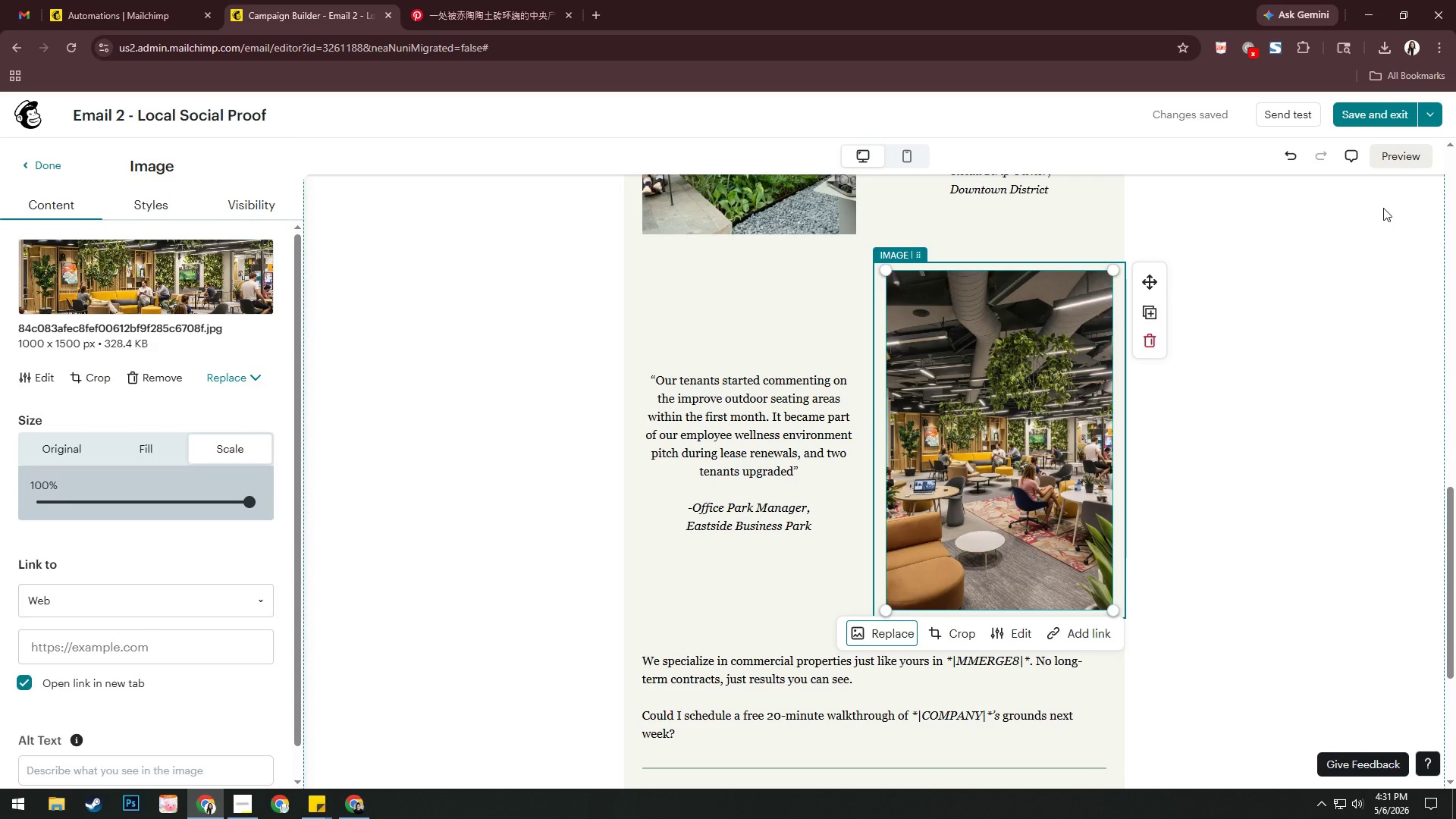 
wait(15.59)
 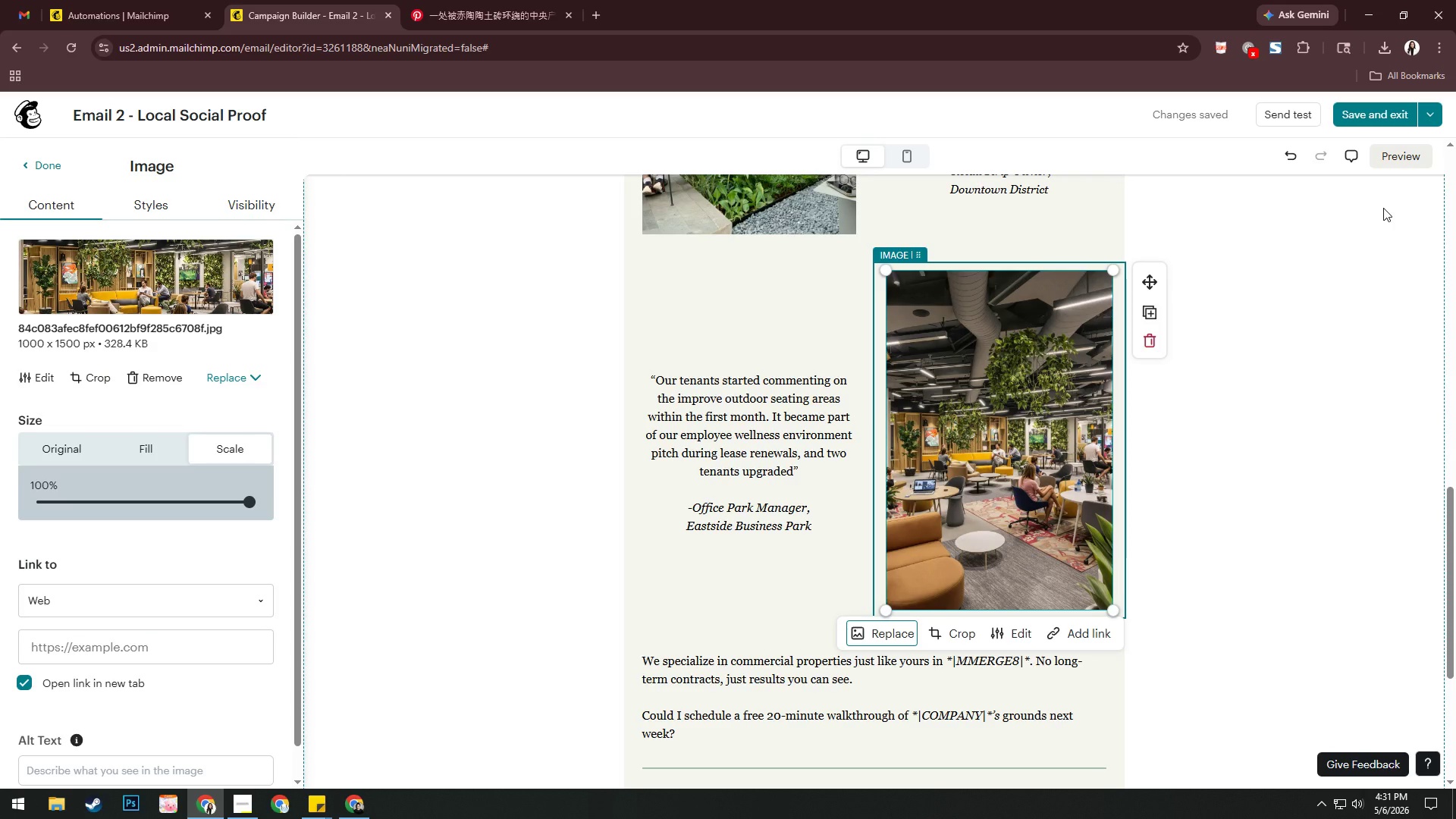 
left_click([1301, 413])
 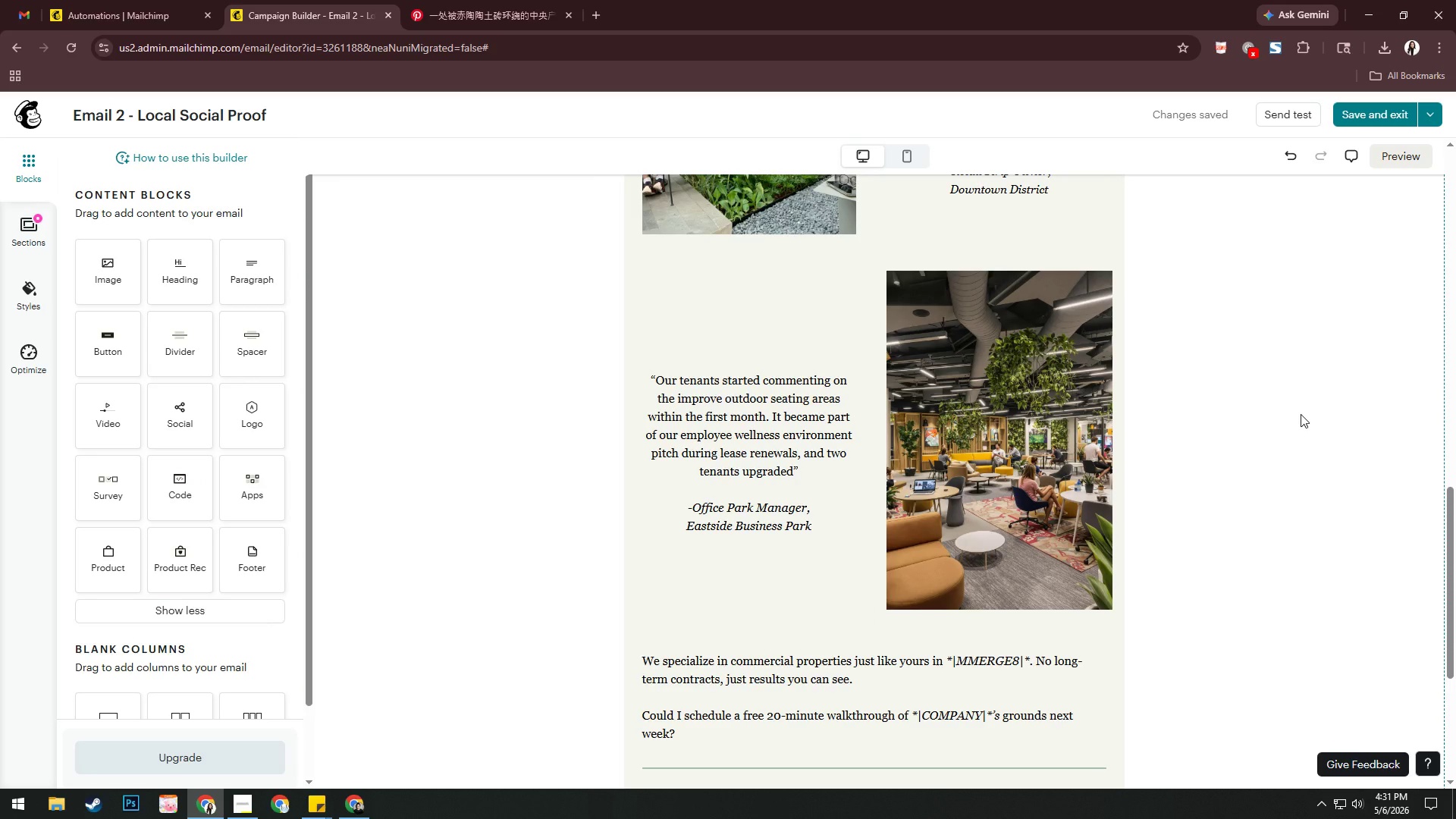 
wait(5.73)
 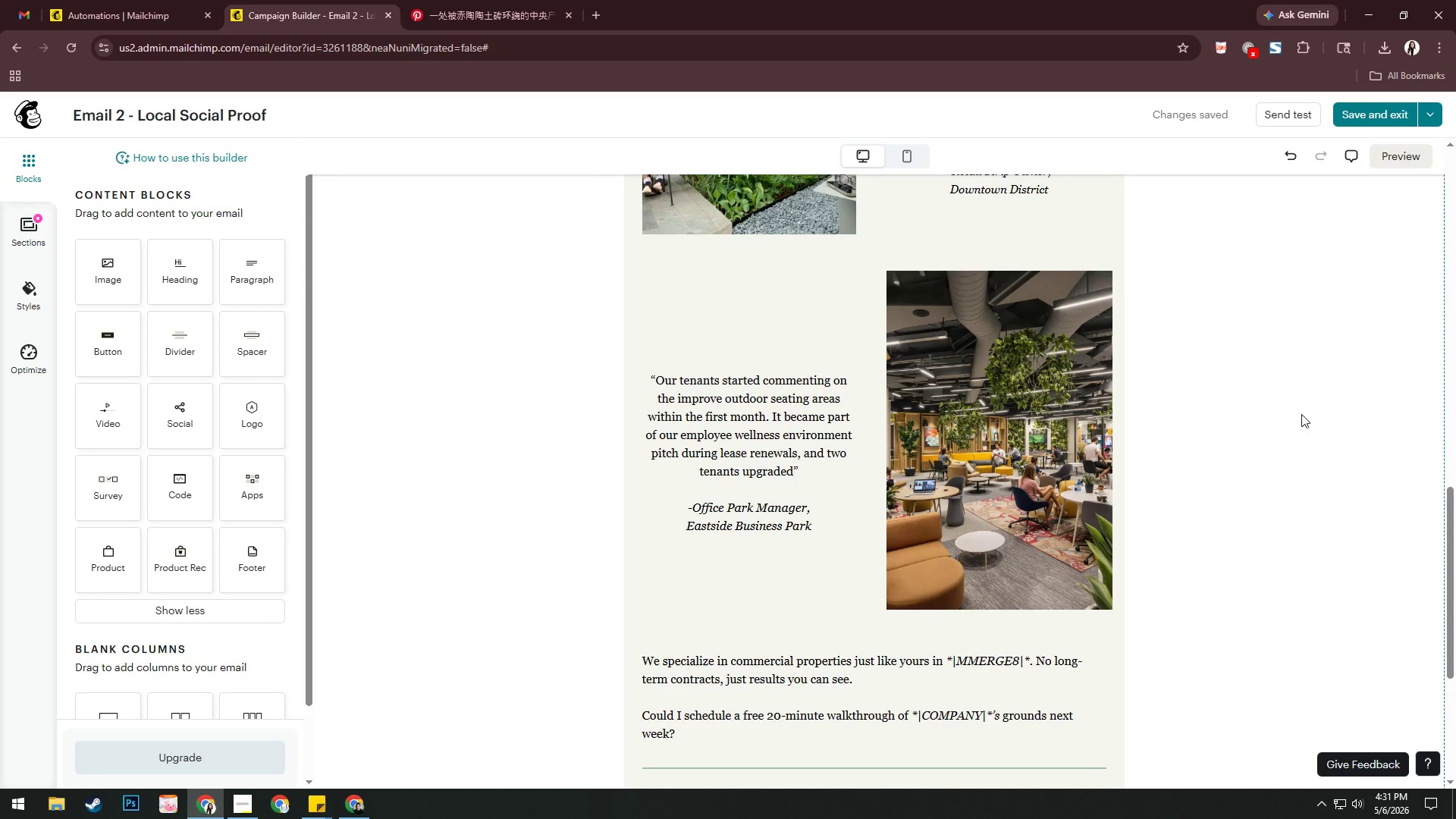 
scroll: coordinate [1282, 441], scroll_direction: up, amount: 1.0
 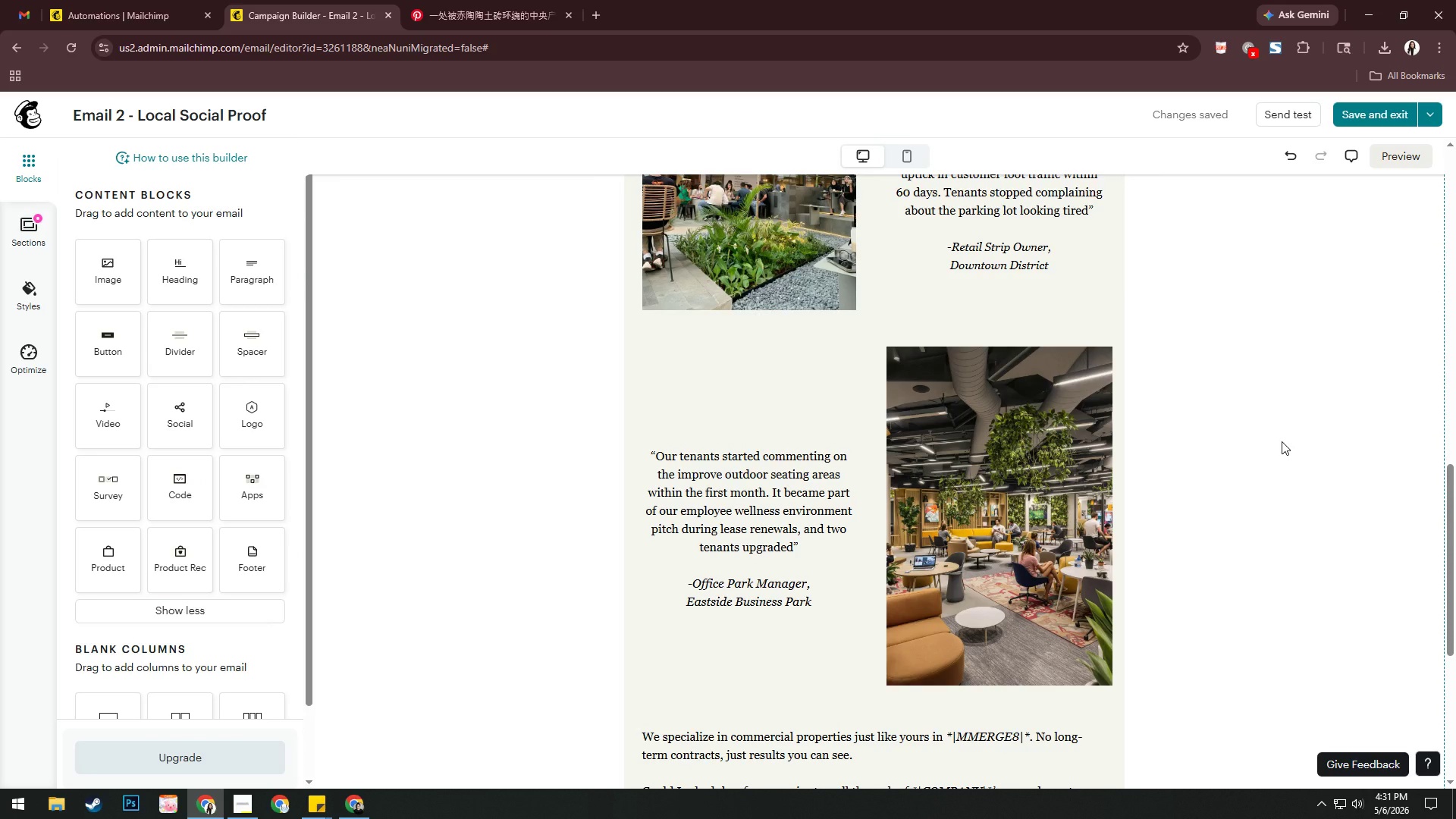 
scroll: coordinate [1281, 441], scroll_direction: down, amount: 3.0
 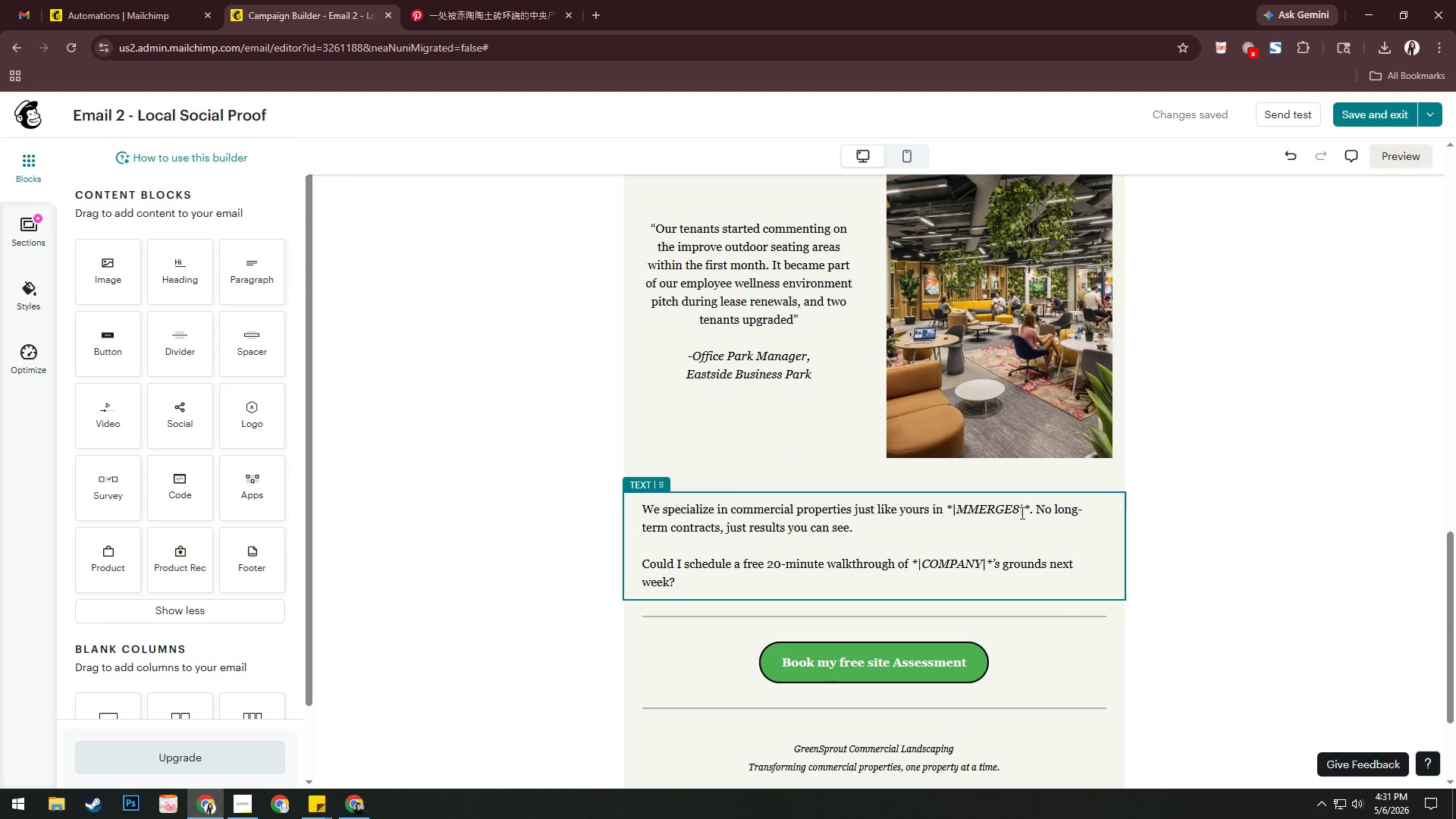 
key(Alt+AltLeft)
 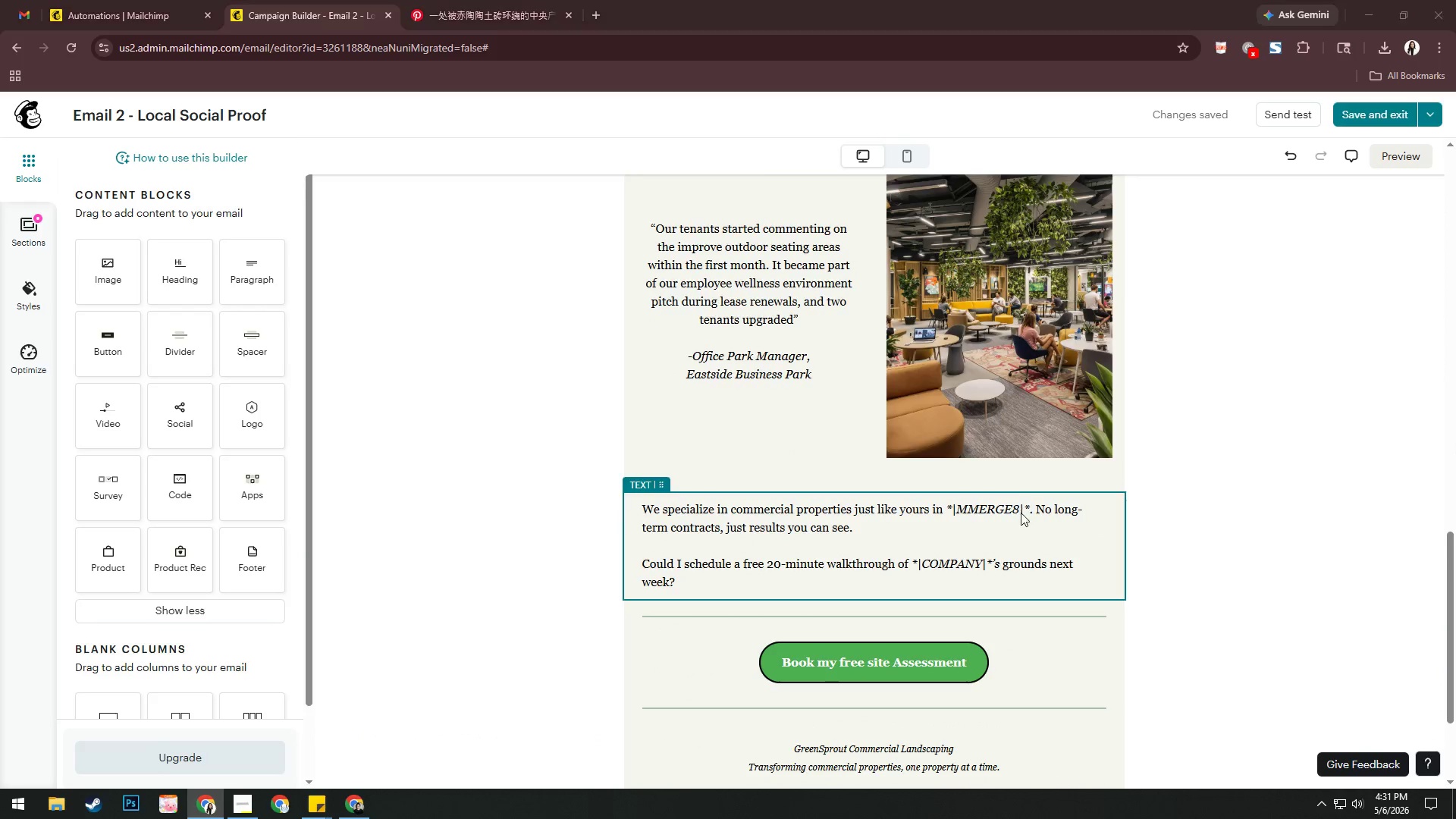 
key(Alt+Tab)